 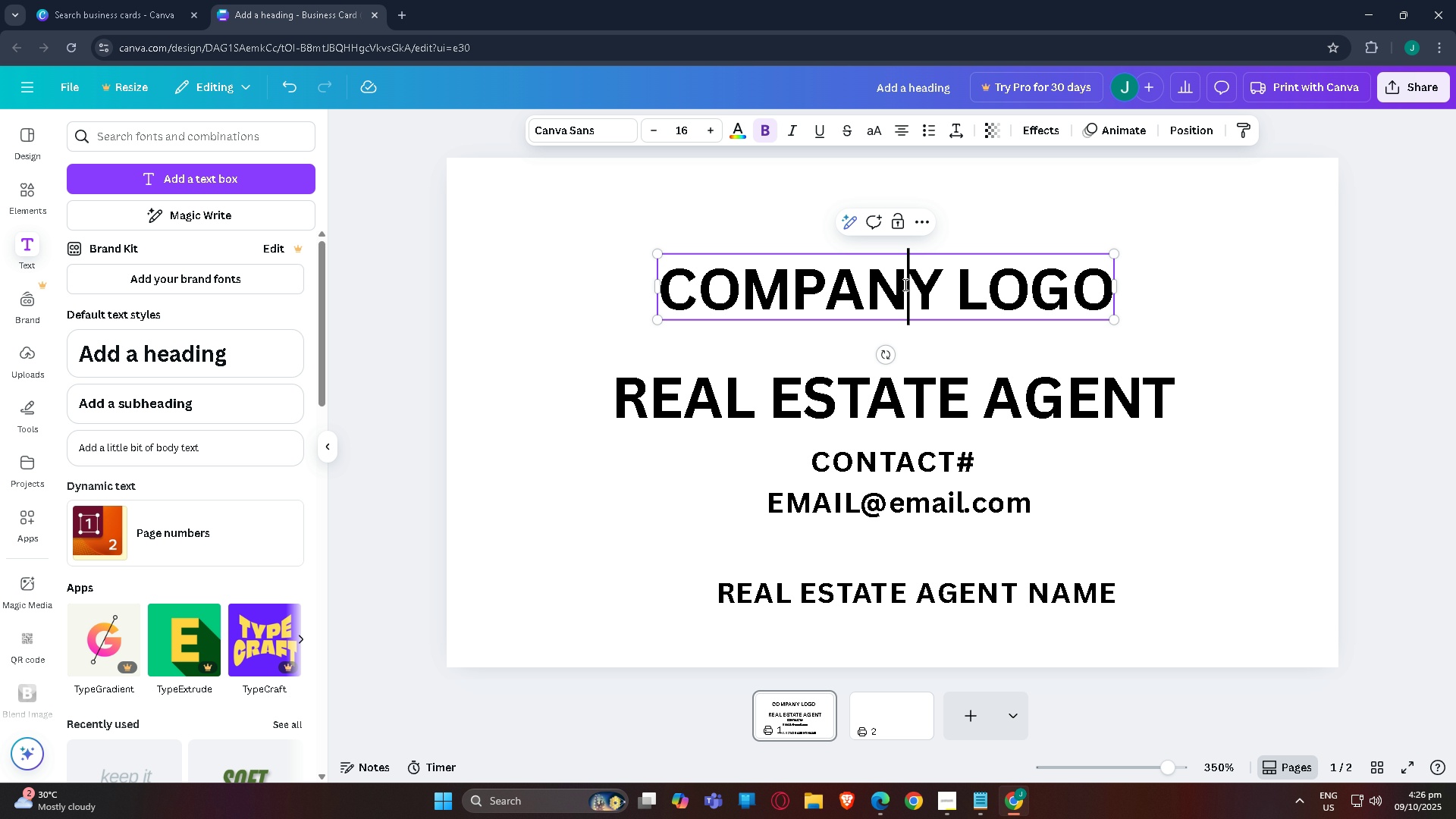 
key(Control+C)
 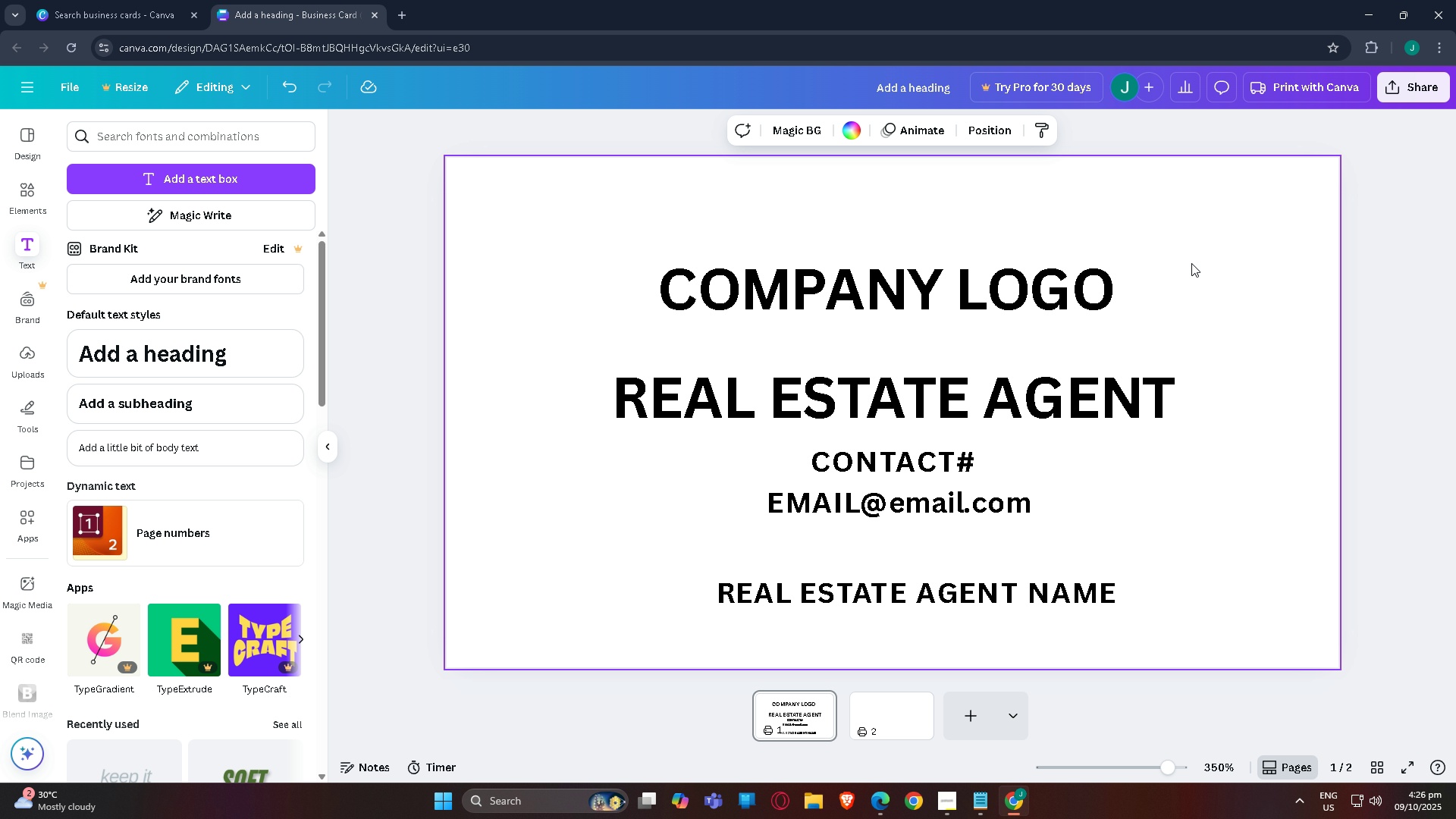 
double_click([1025, 278])
 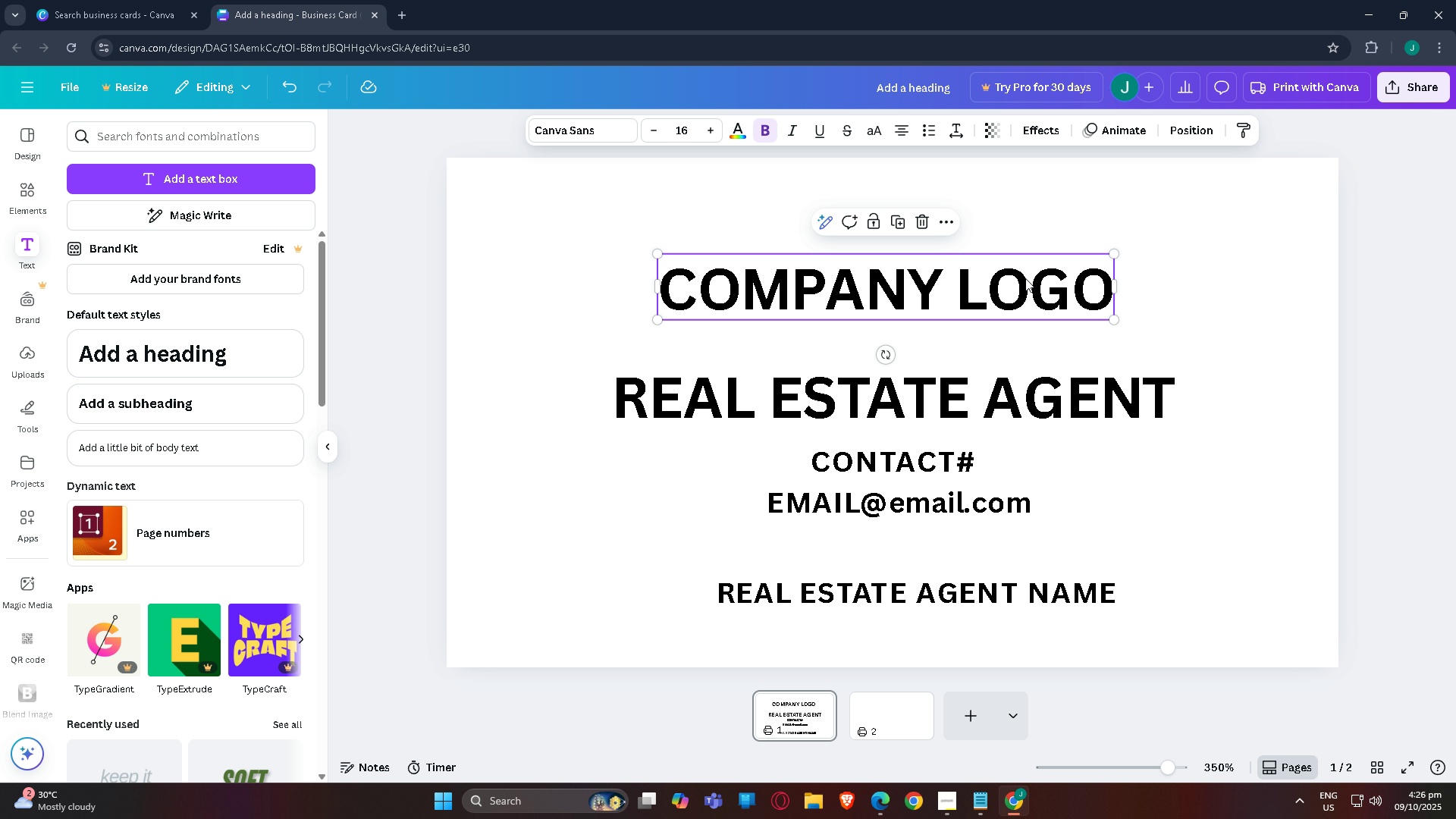 
key(Control+C)
 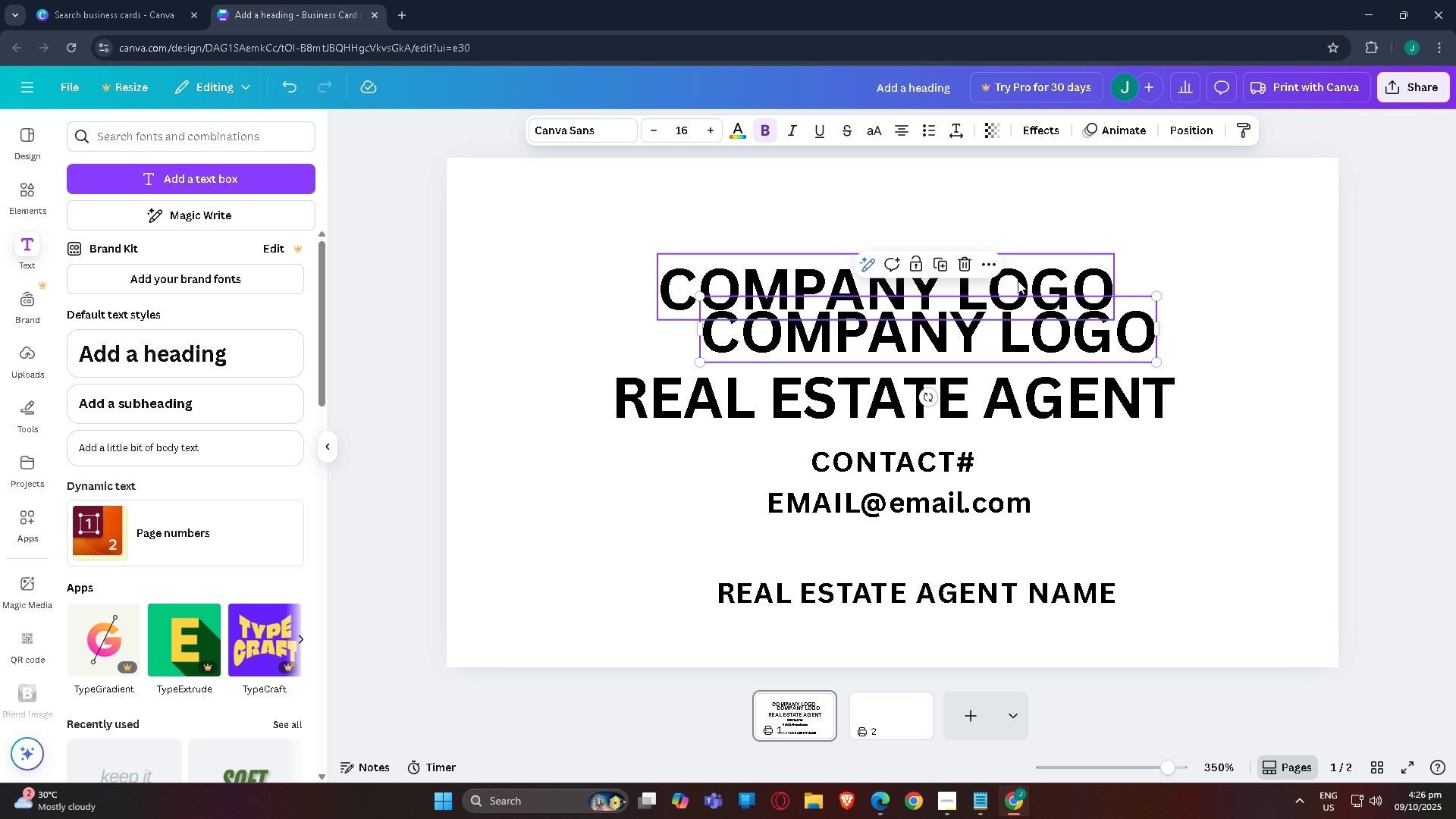 
key(Control+V)
 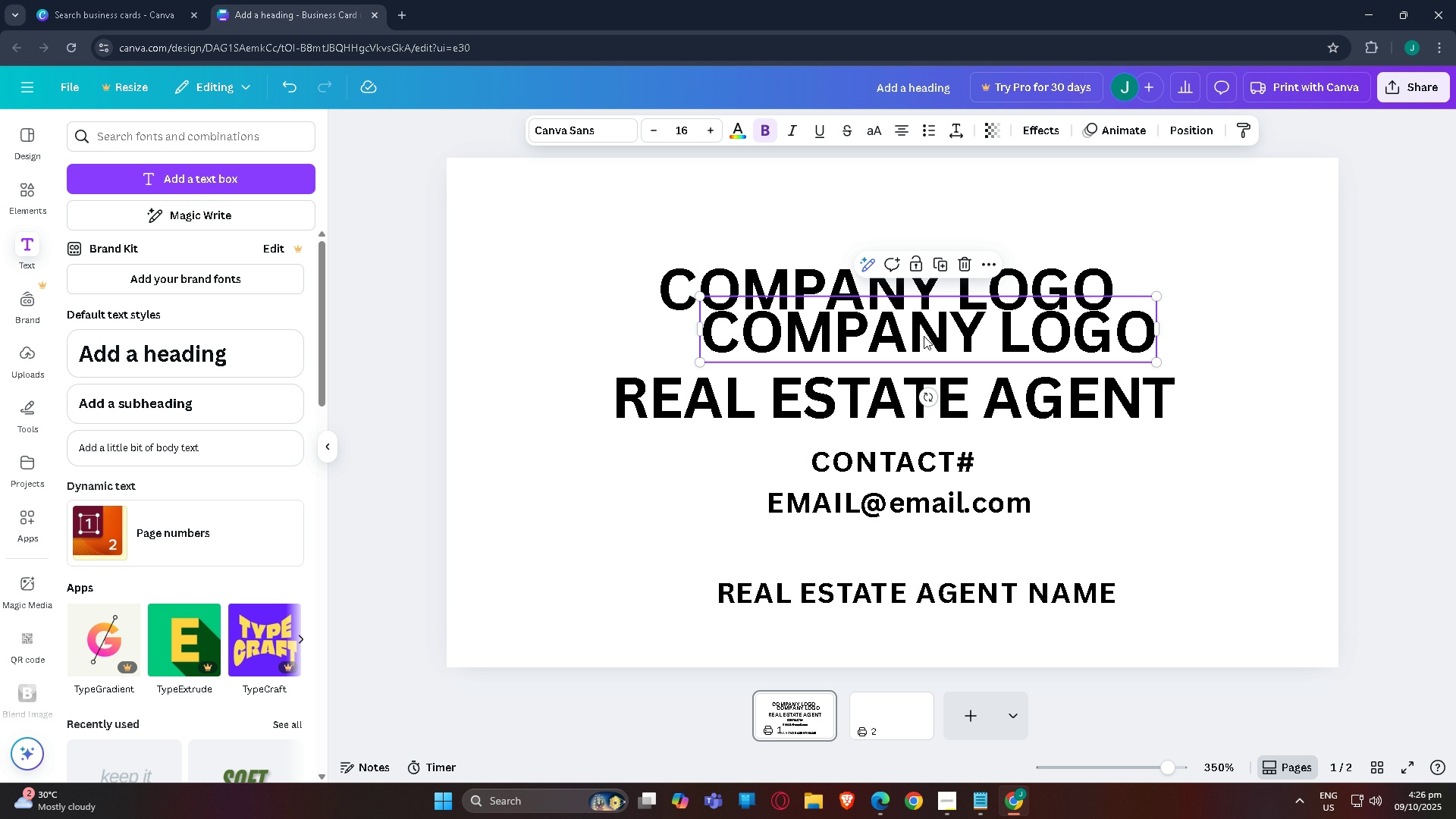 
left_click_drag(start_coordinate=[924, 336], to_coordinate=[992, 208])
 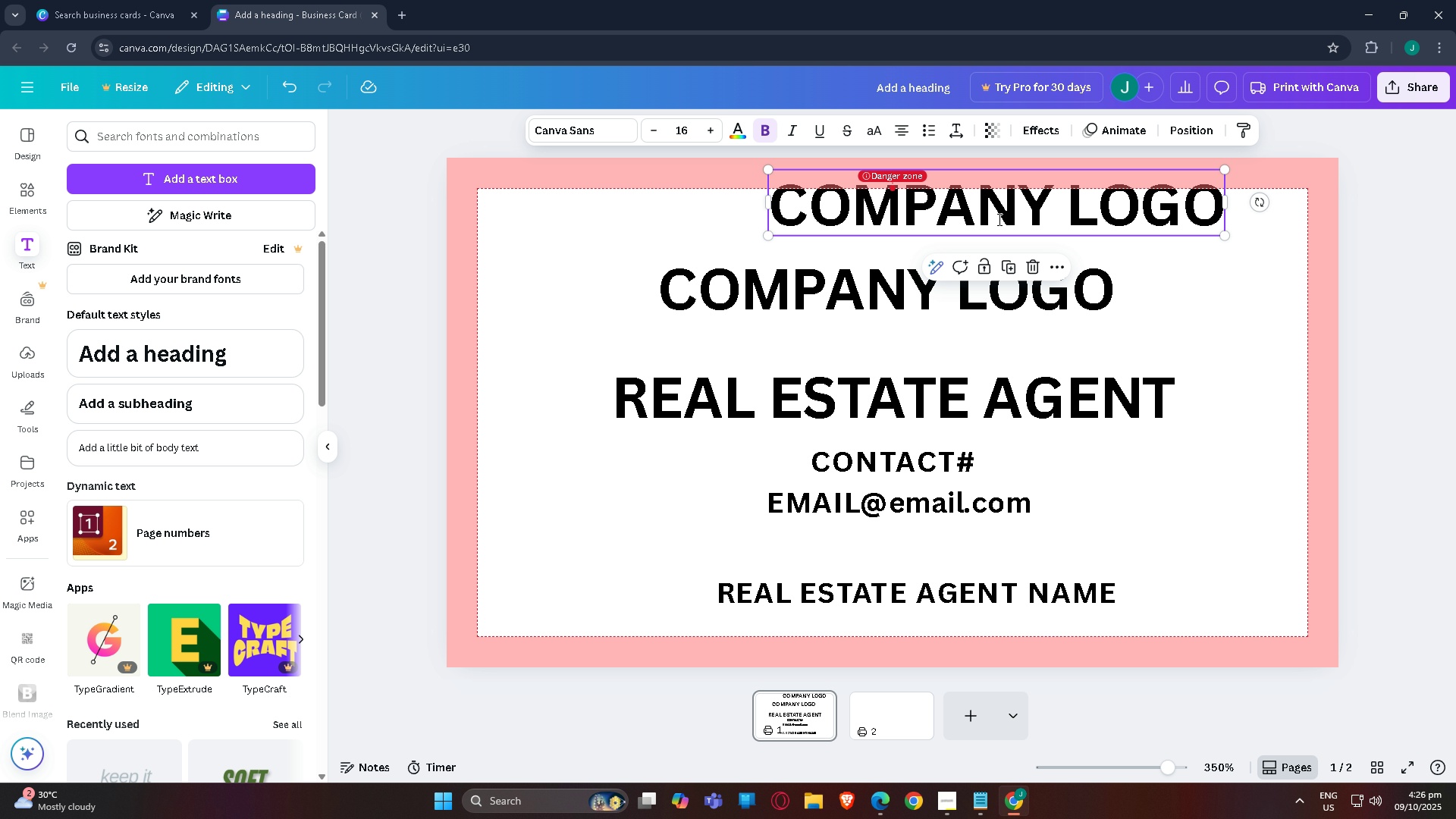 
left_click([998, 219])
 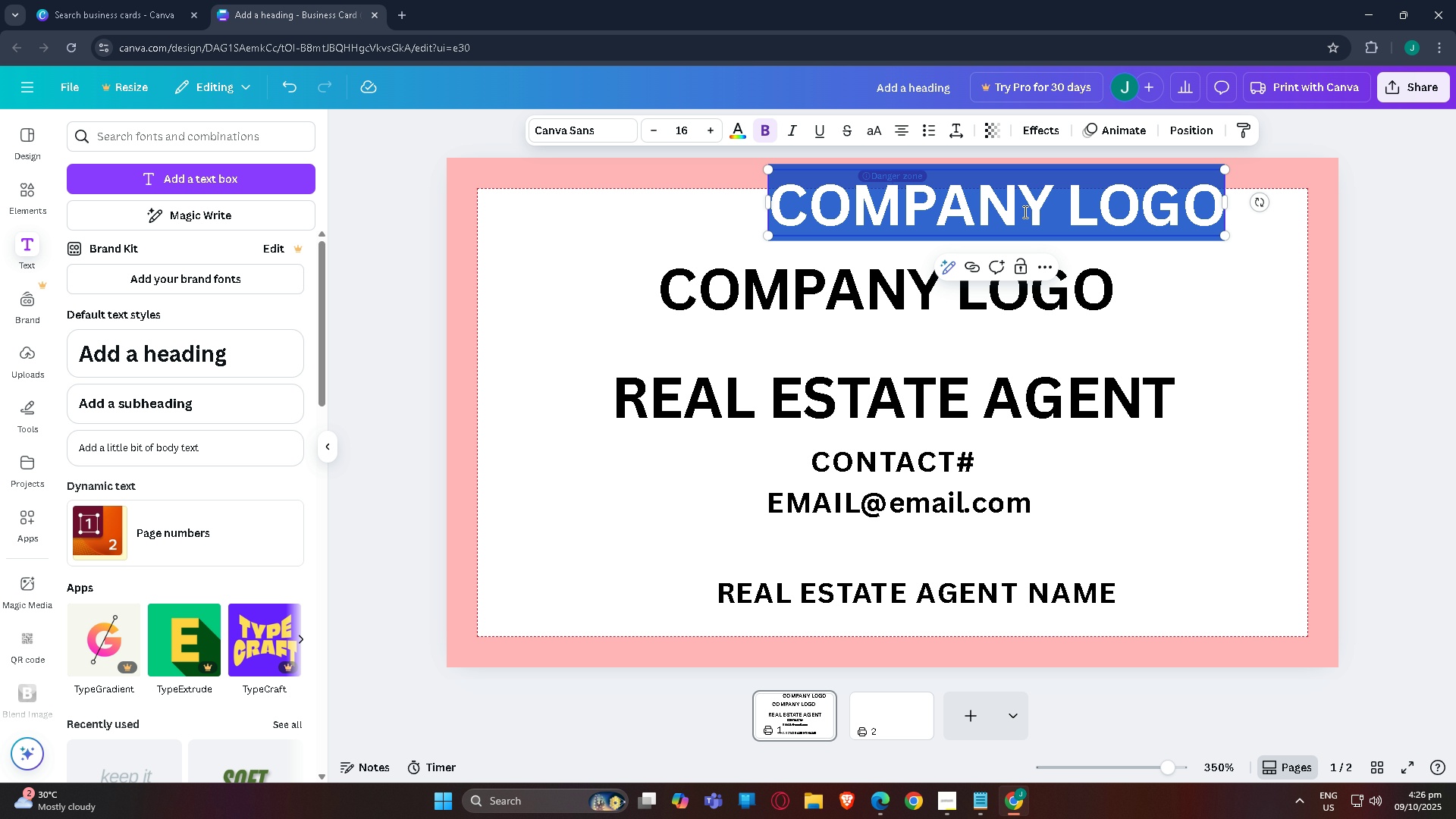 
left_click_drag(start_coordinate=[1024, 208], to_coordinate=[1021, 219])
 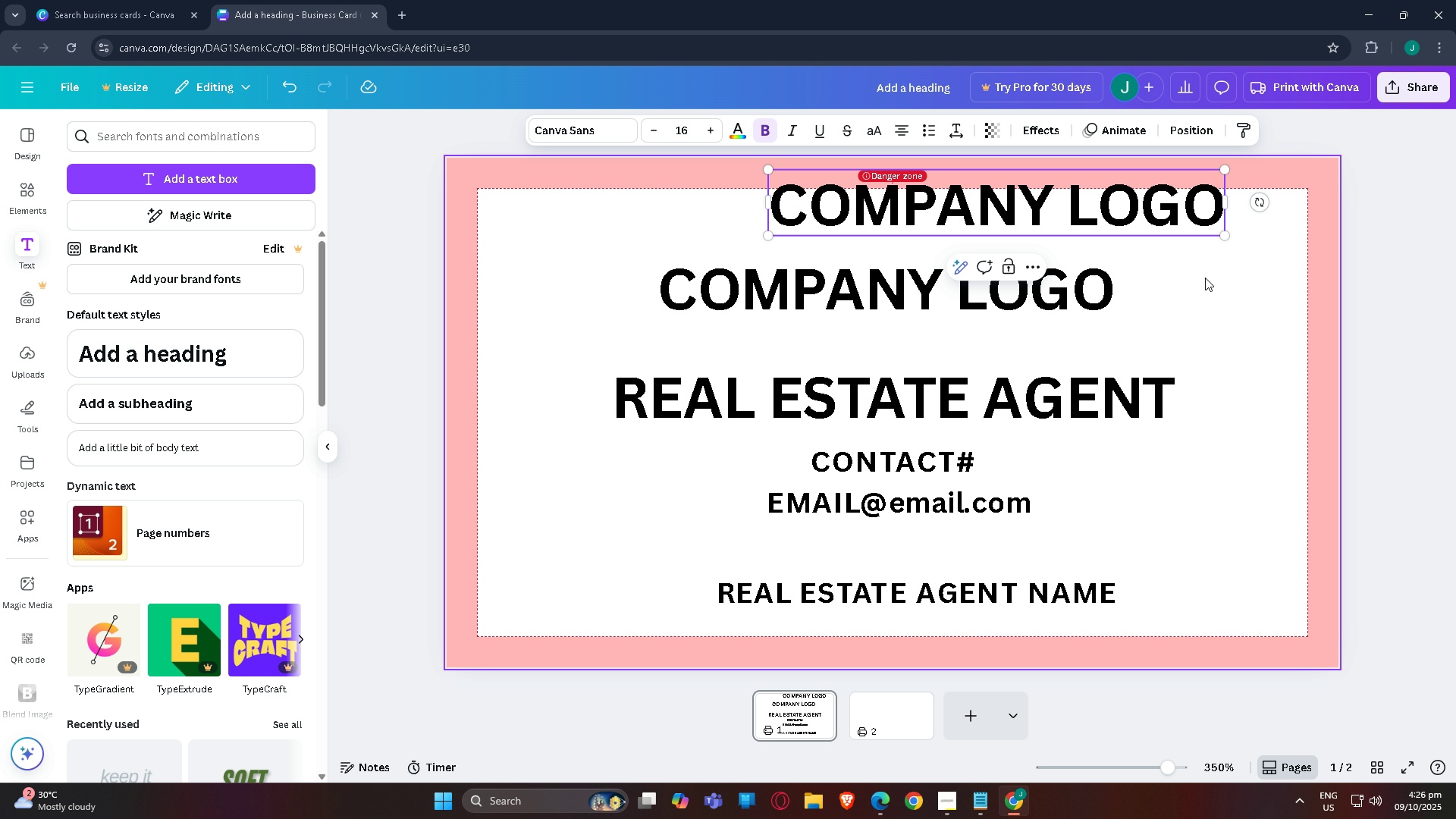 
left_click([1205, 278])
 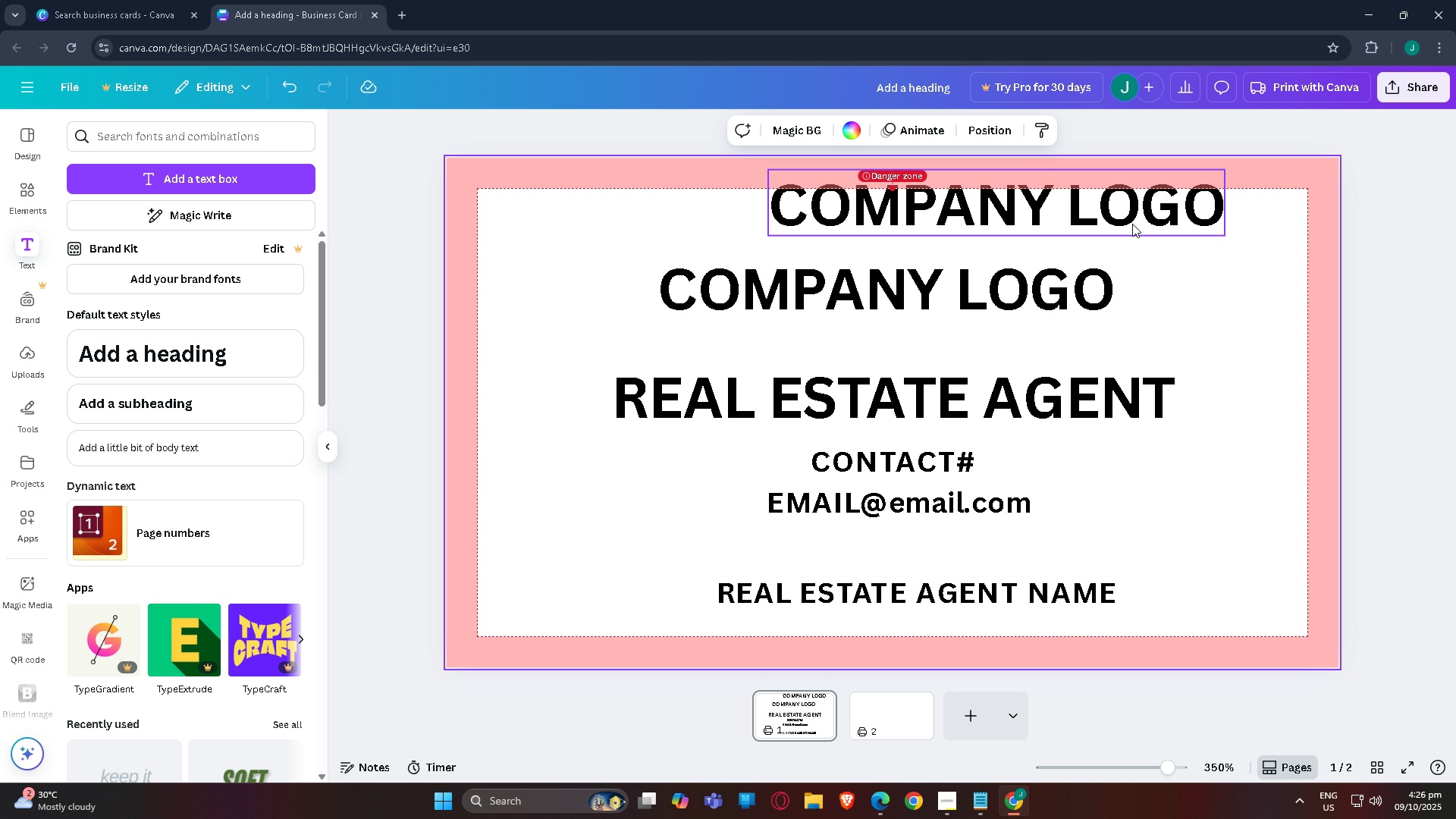 
left_click_drag(start_coordinate=[1132, 224], to_coordinate=[1117, 249])
 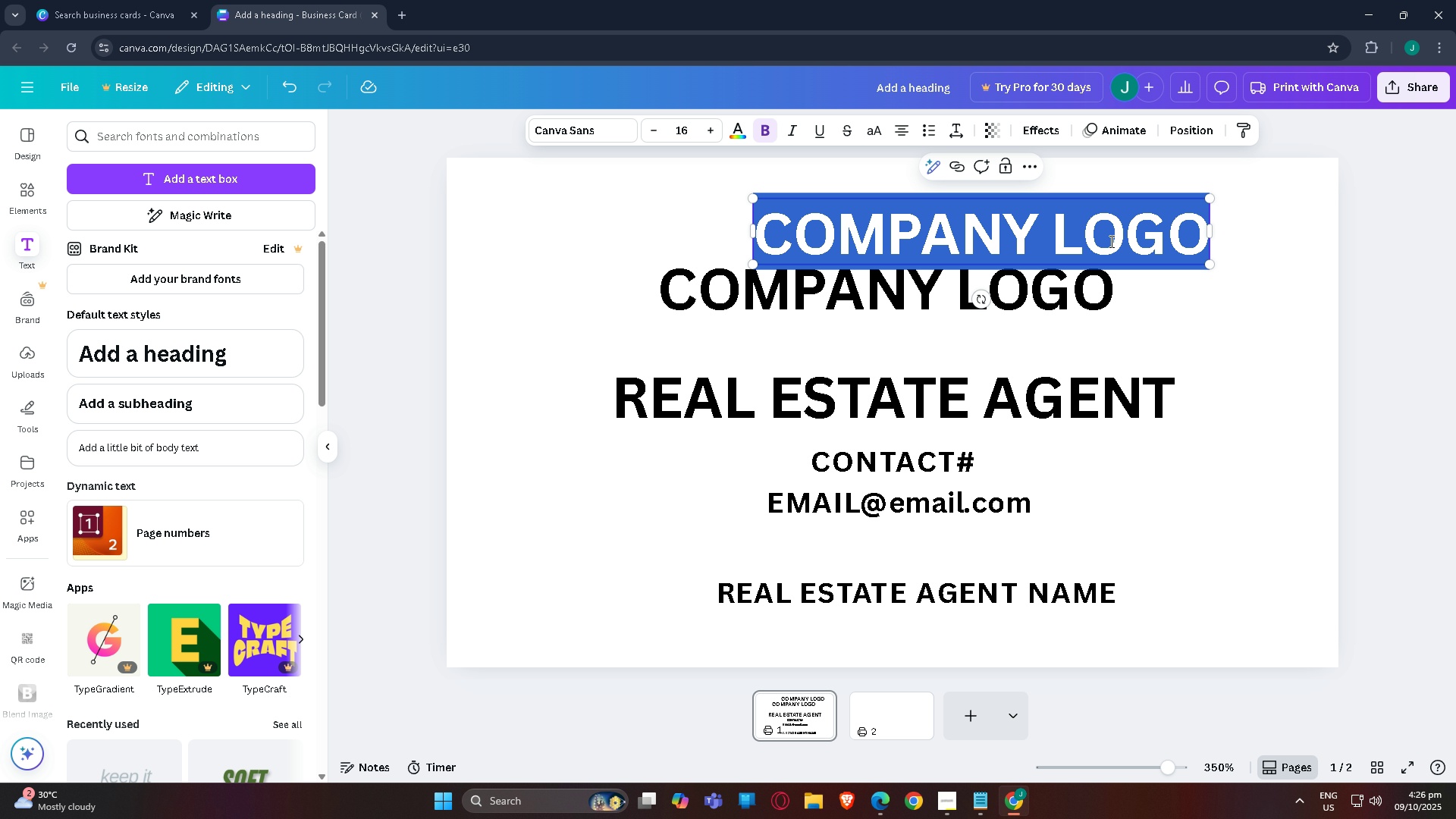 
double_click([1110, 241])
 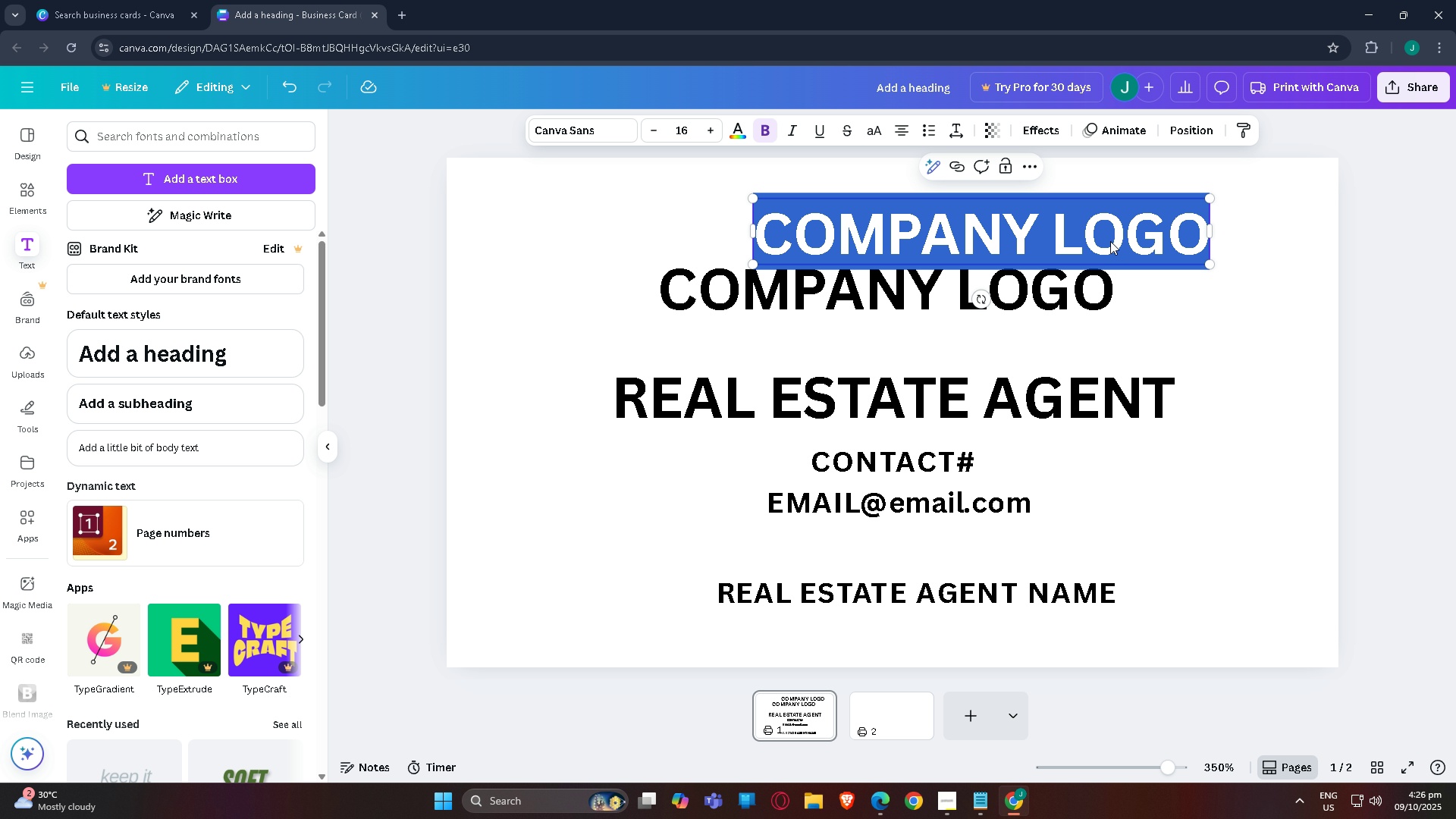 
type(QR  CI)
key(Backspace)
type(ODE)
key(Backspace)
 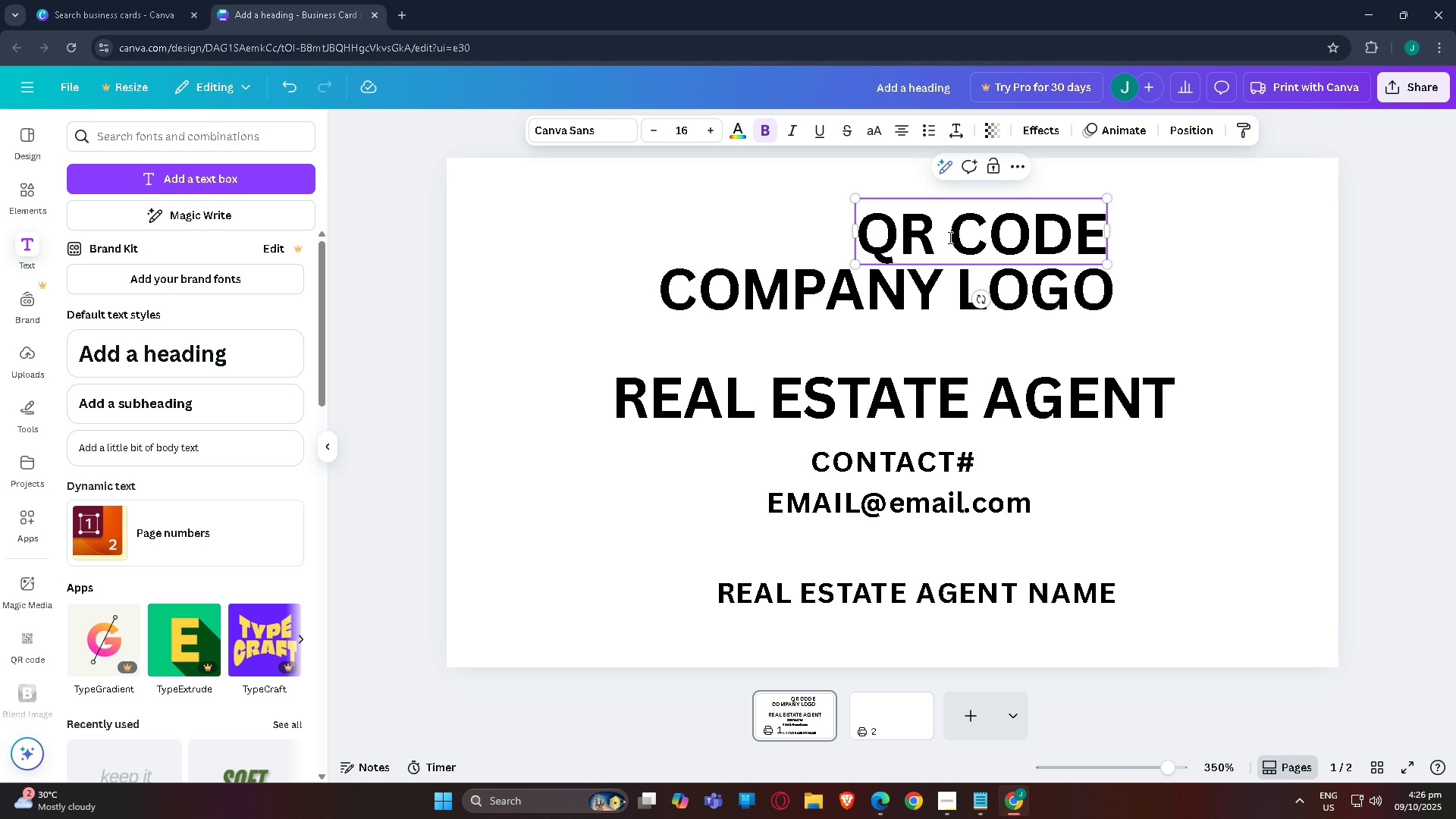 
key(Alt+AltLeft)
 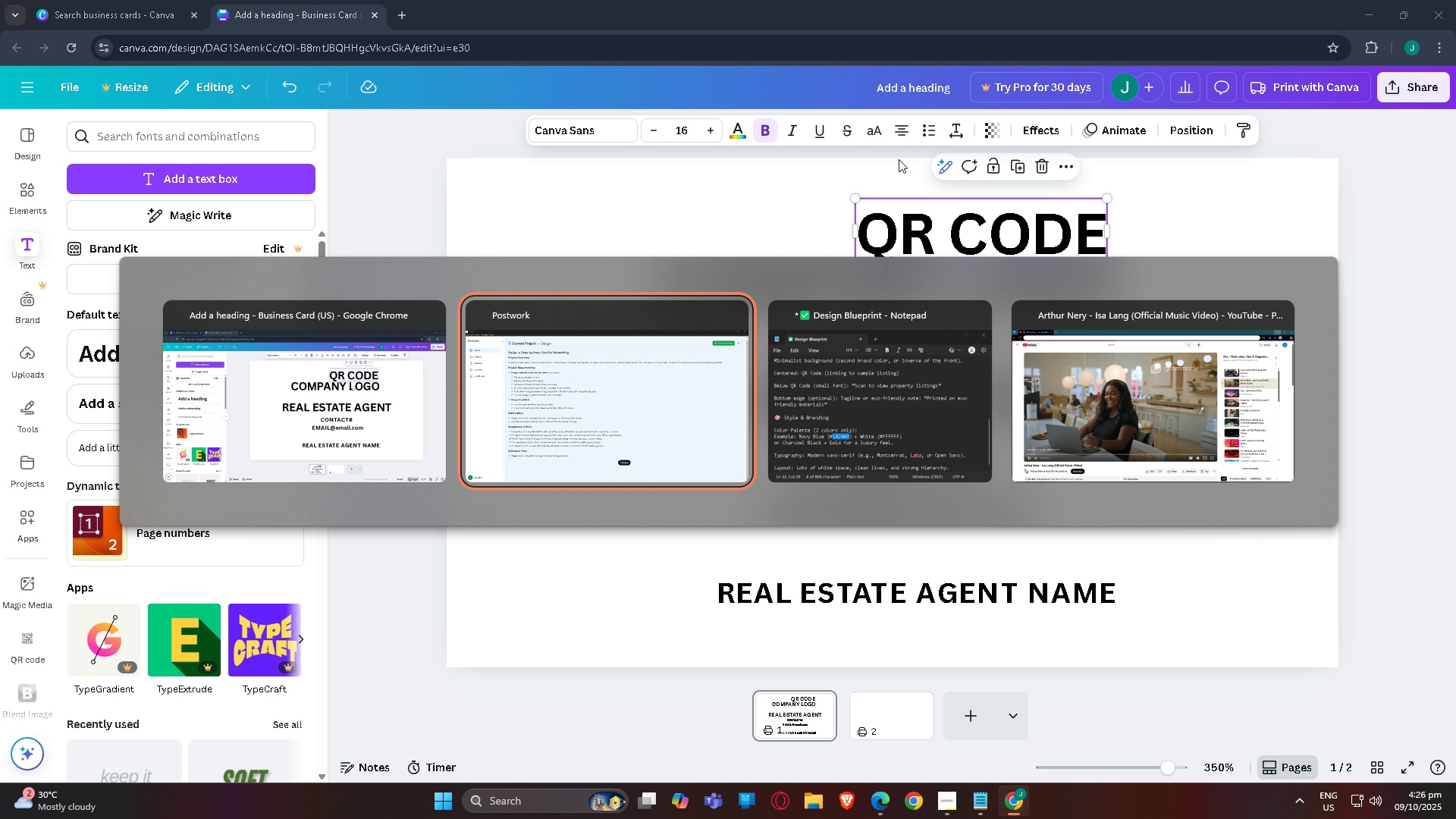 
key(Alt+Tab)